 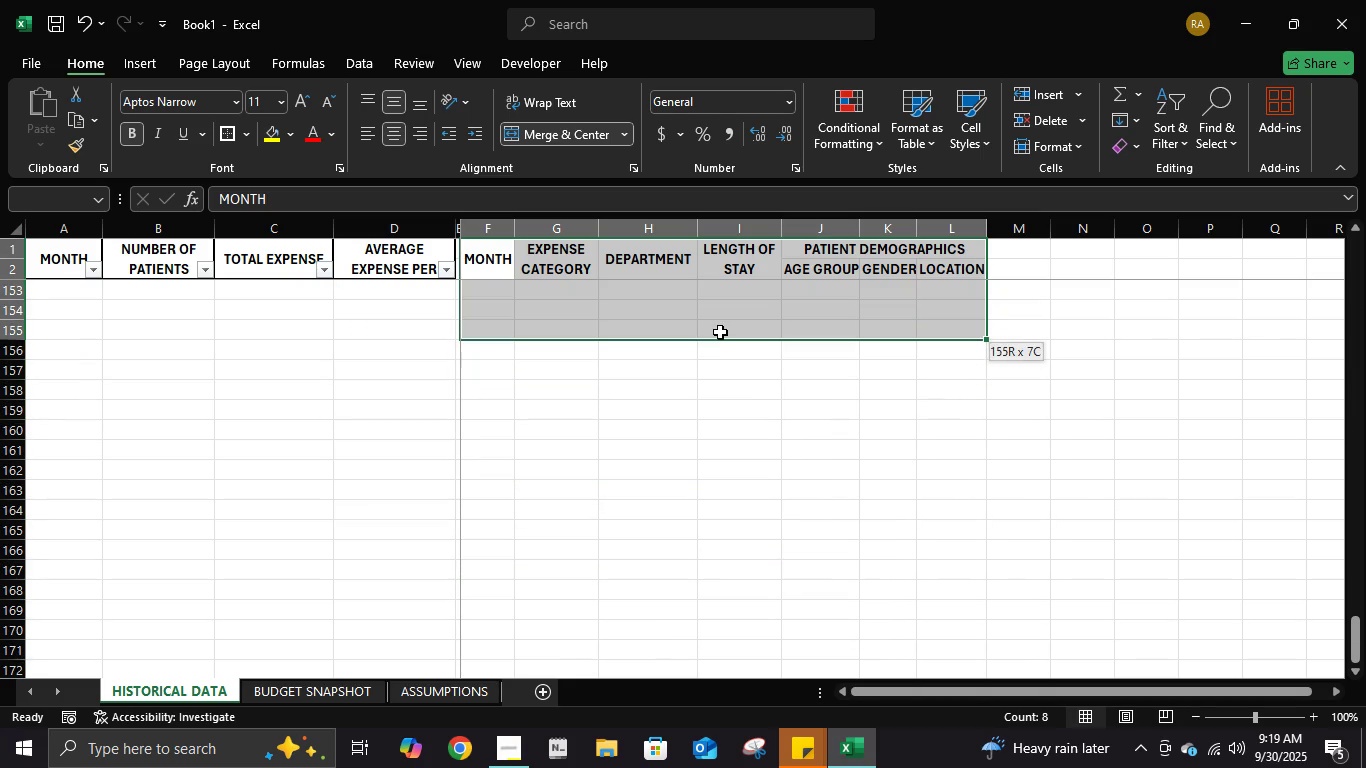 
key(Shift+ArrowUp)
 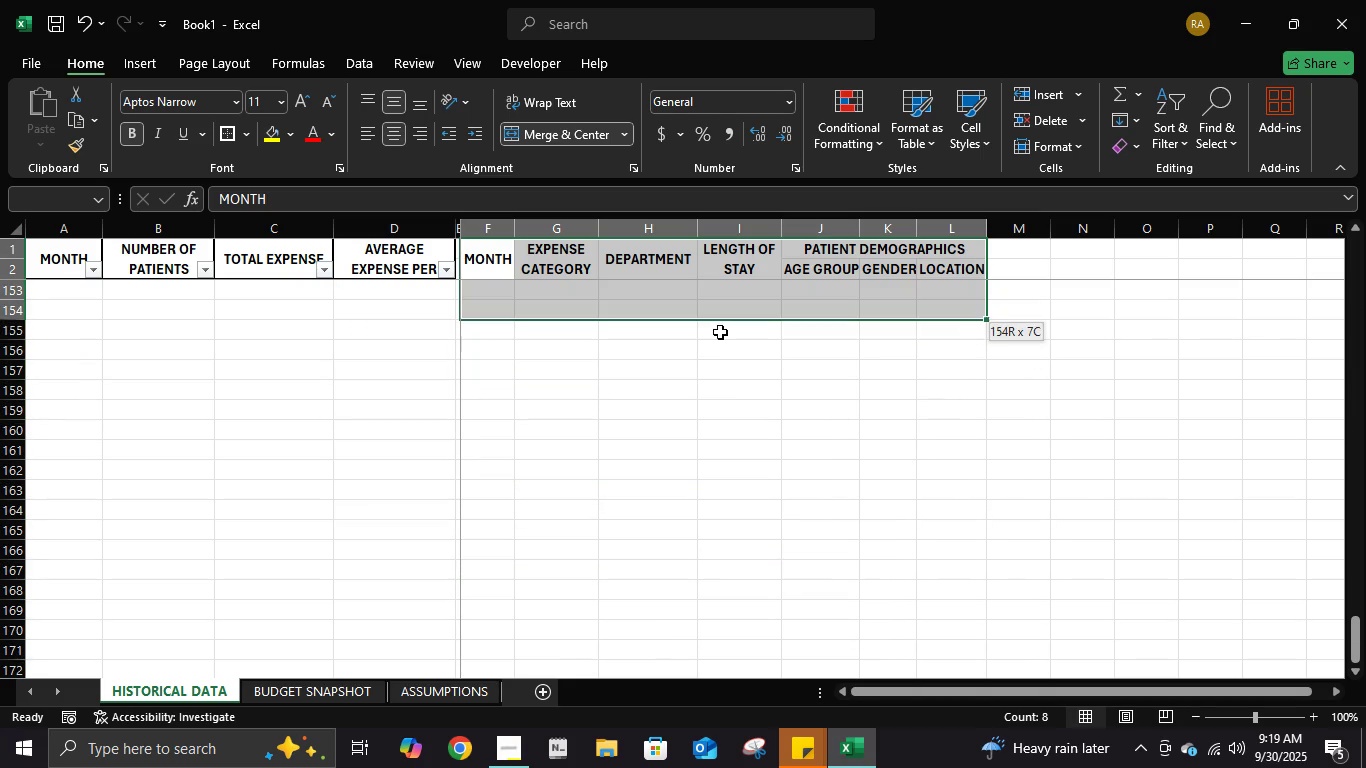 
key(Shift+ArrowUp)
 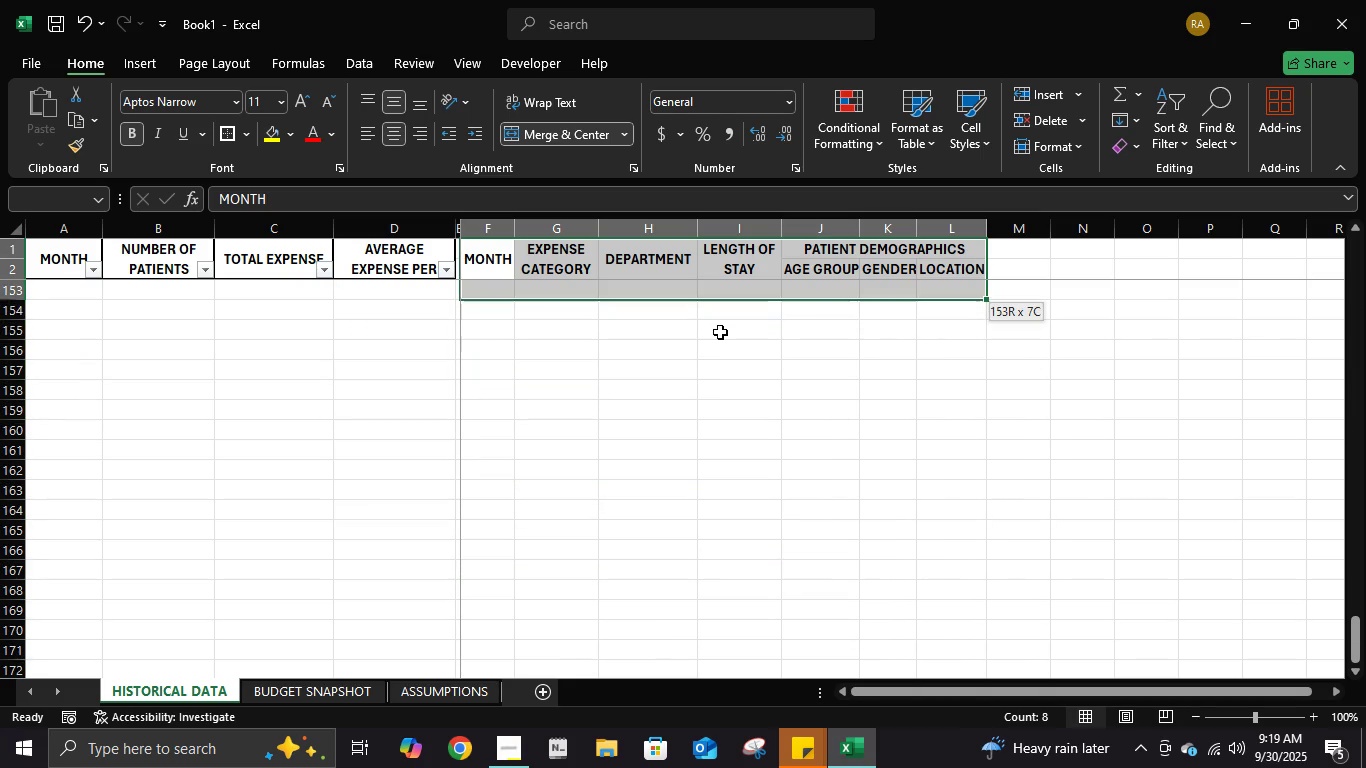 
key(Shift+ArrowUp)
 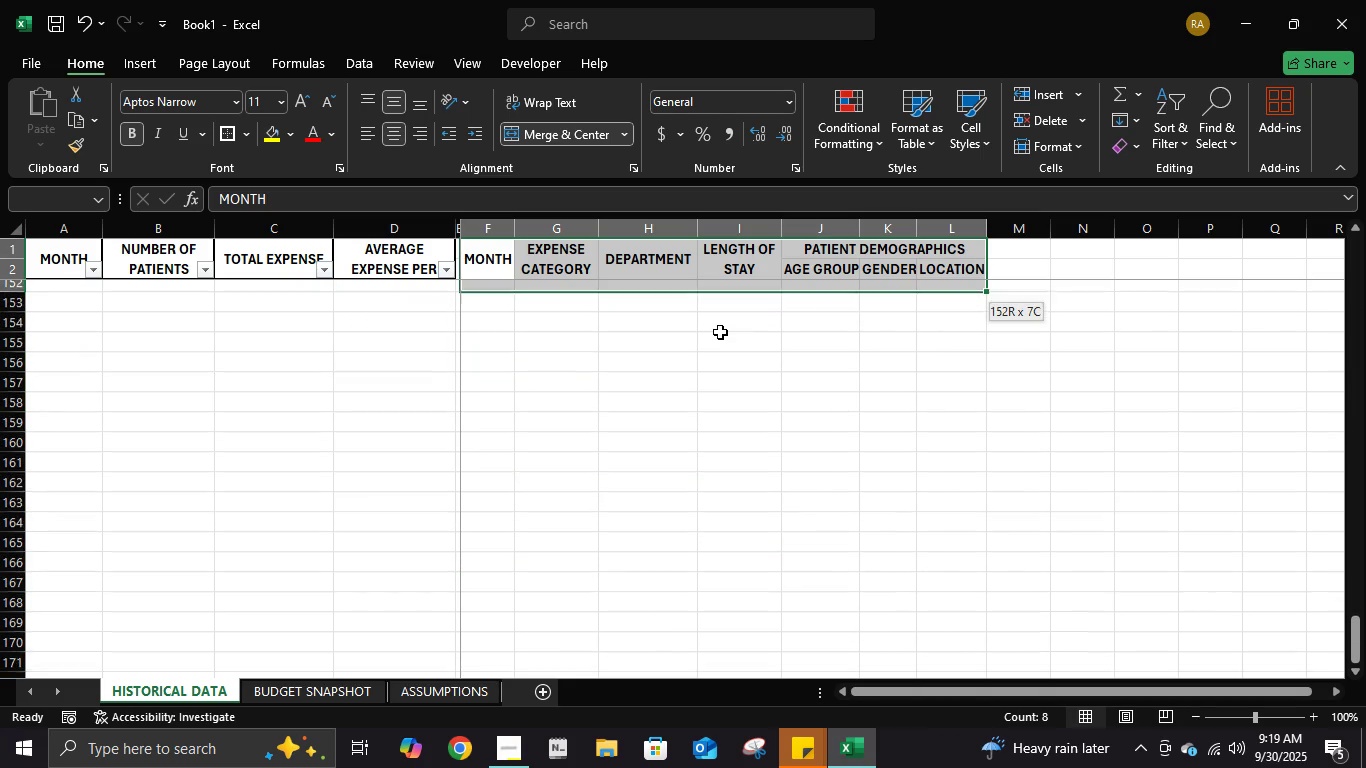 
key(Shift+ArrowUp)
 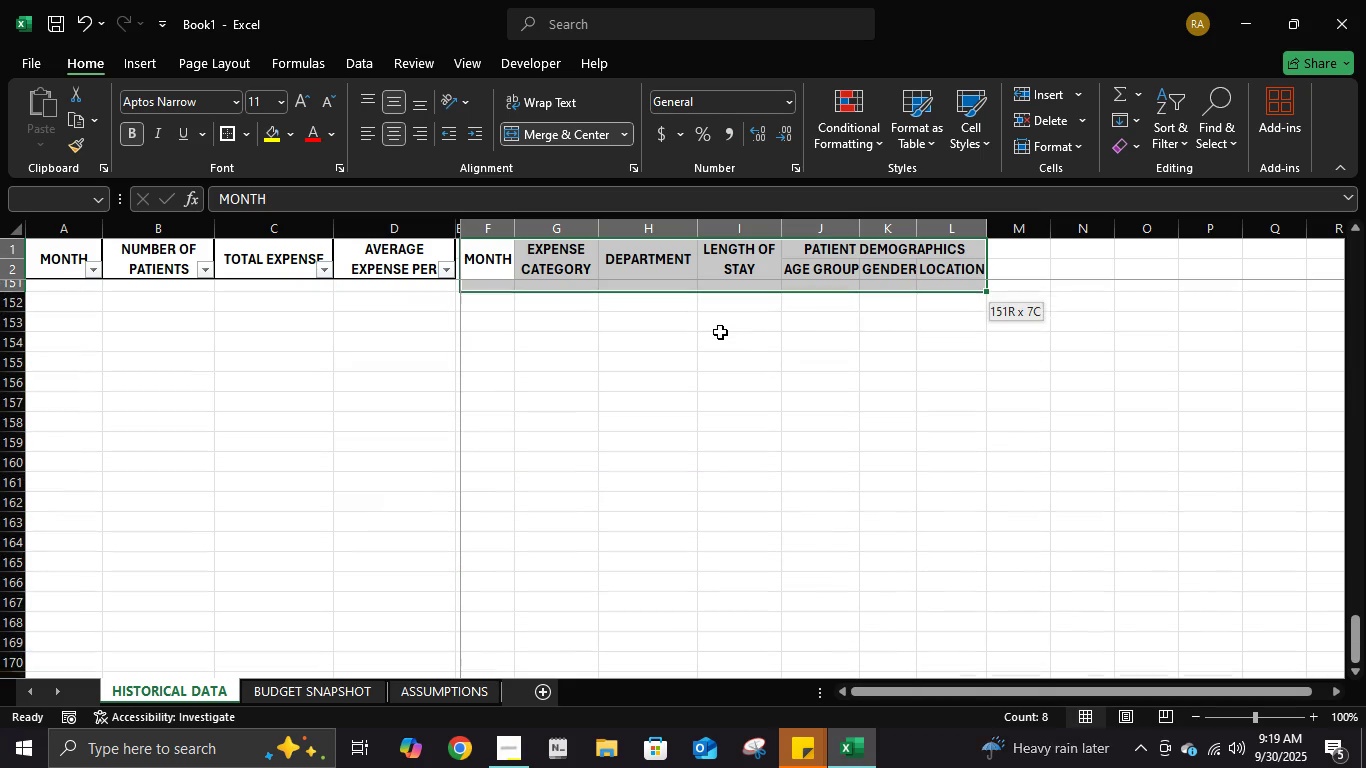 
key(Shift+ArrowUp)
 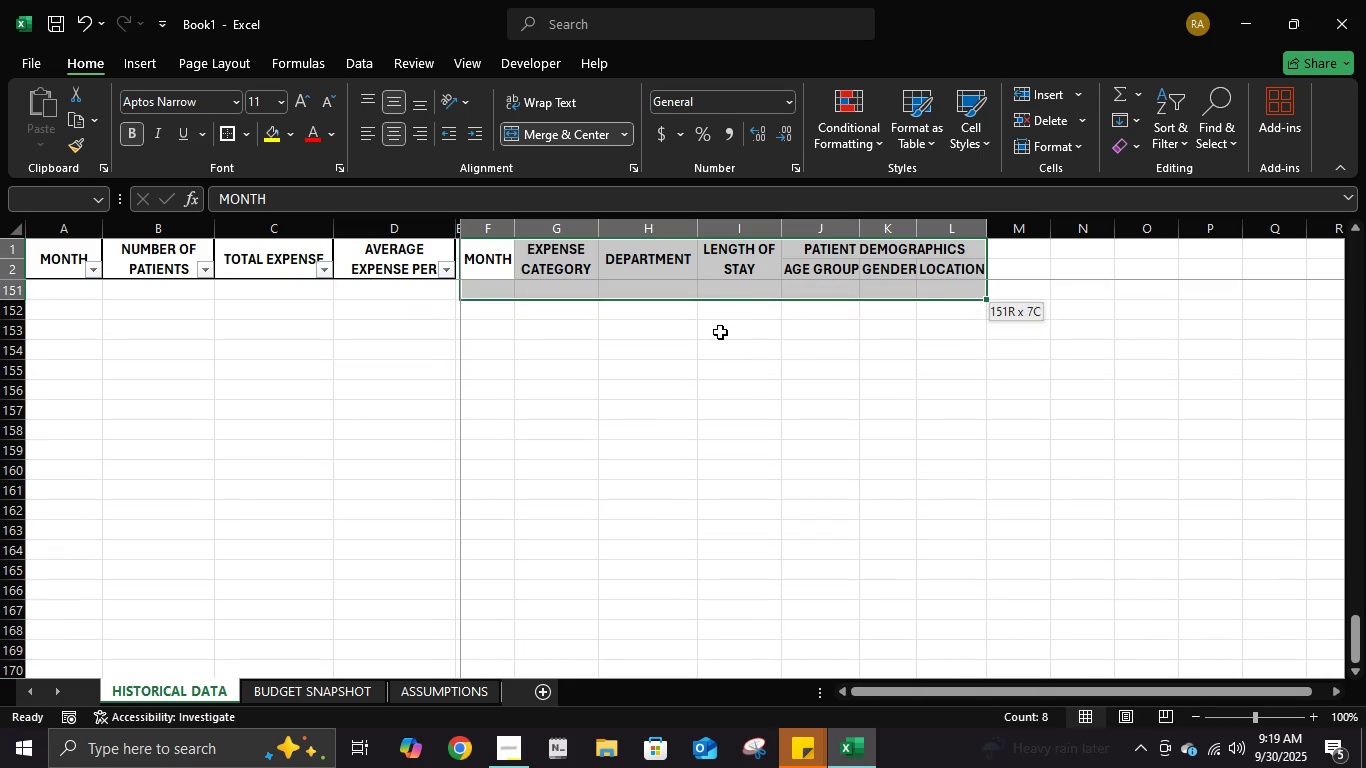 
key(Shift+ArrowUp)
 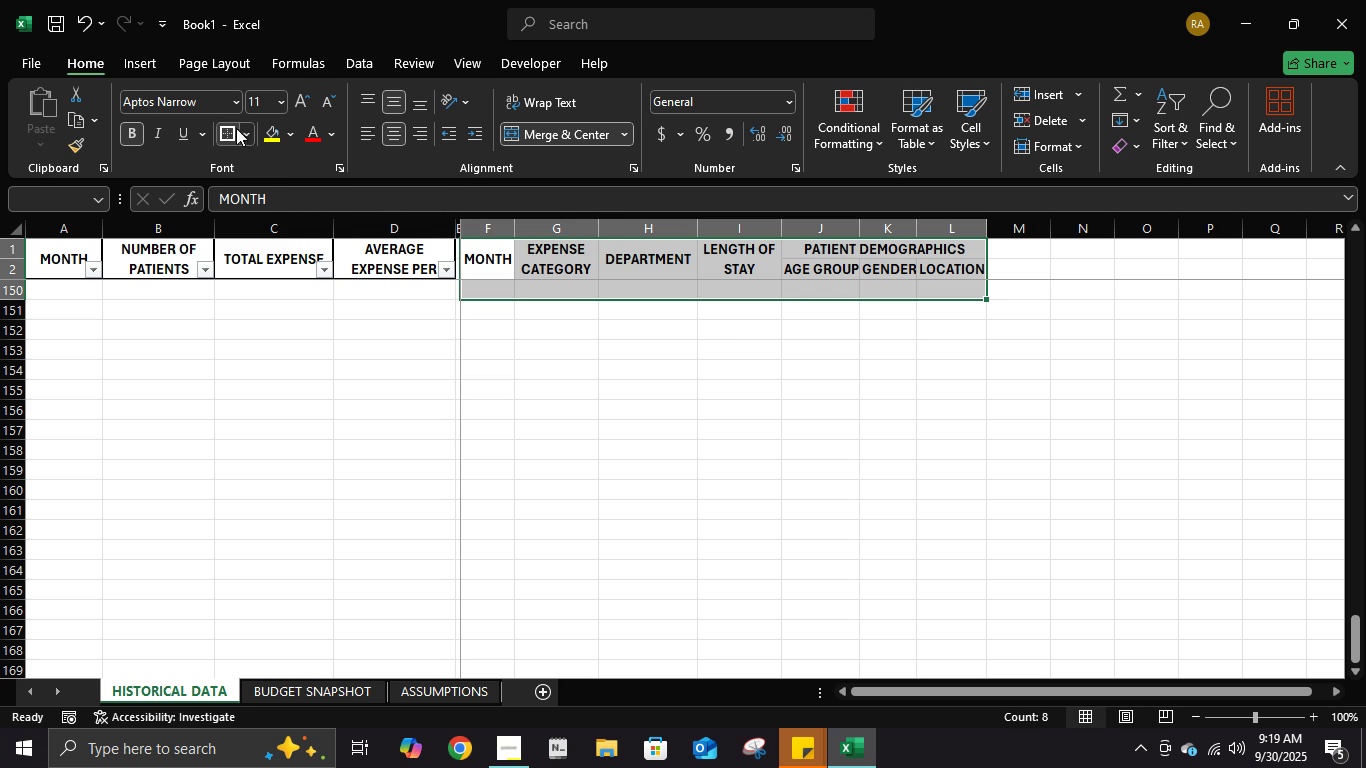 
double_click([243, 132])
 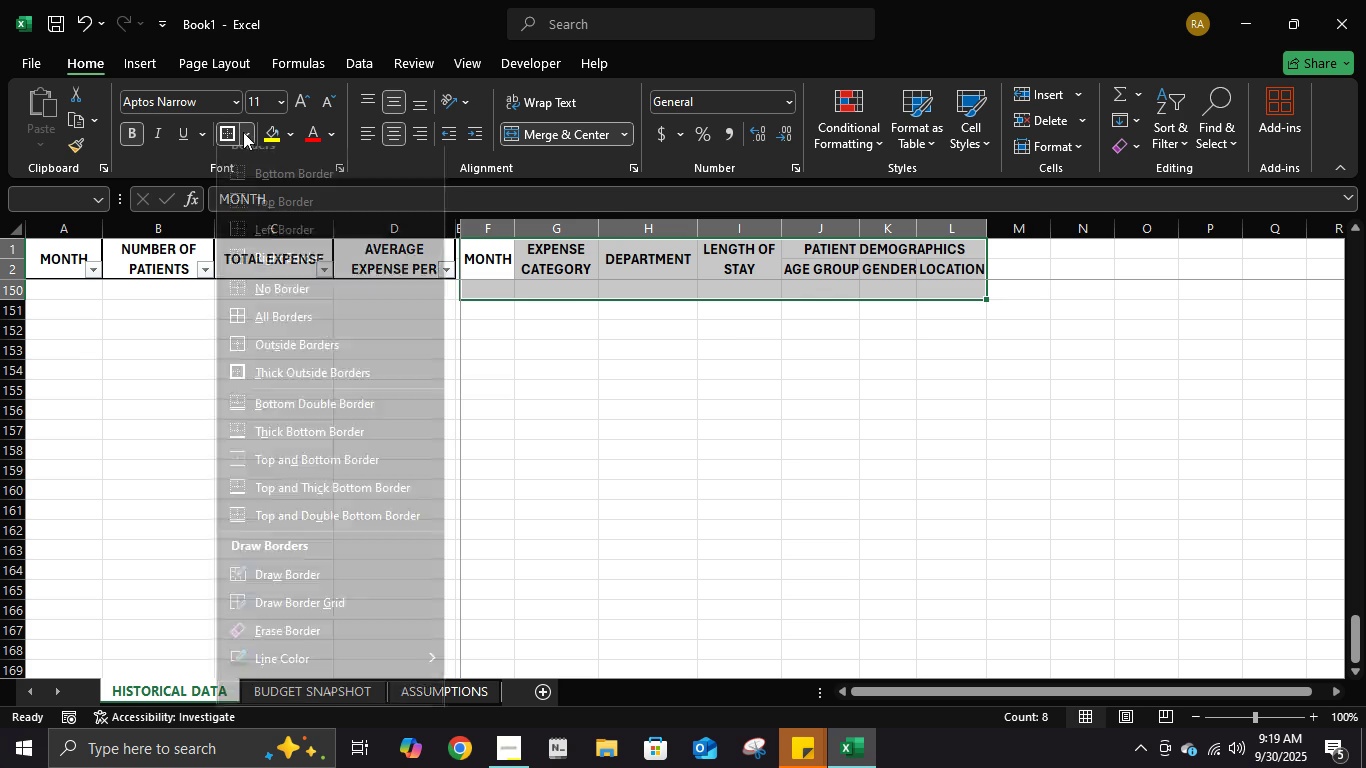 
left_click([243, 132])
 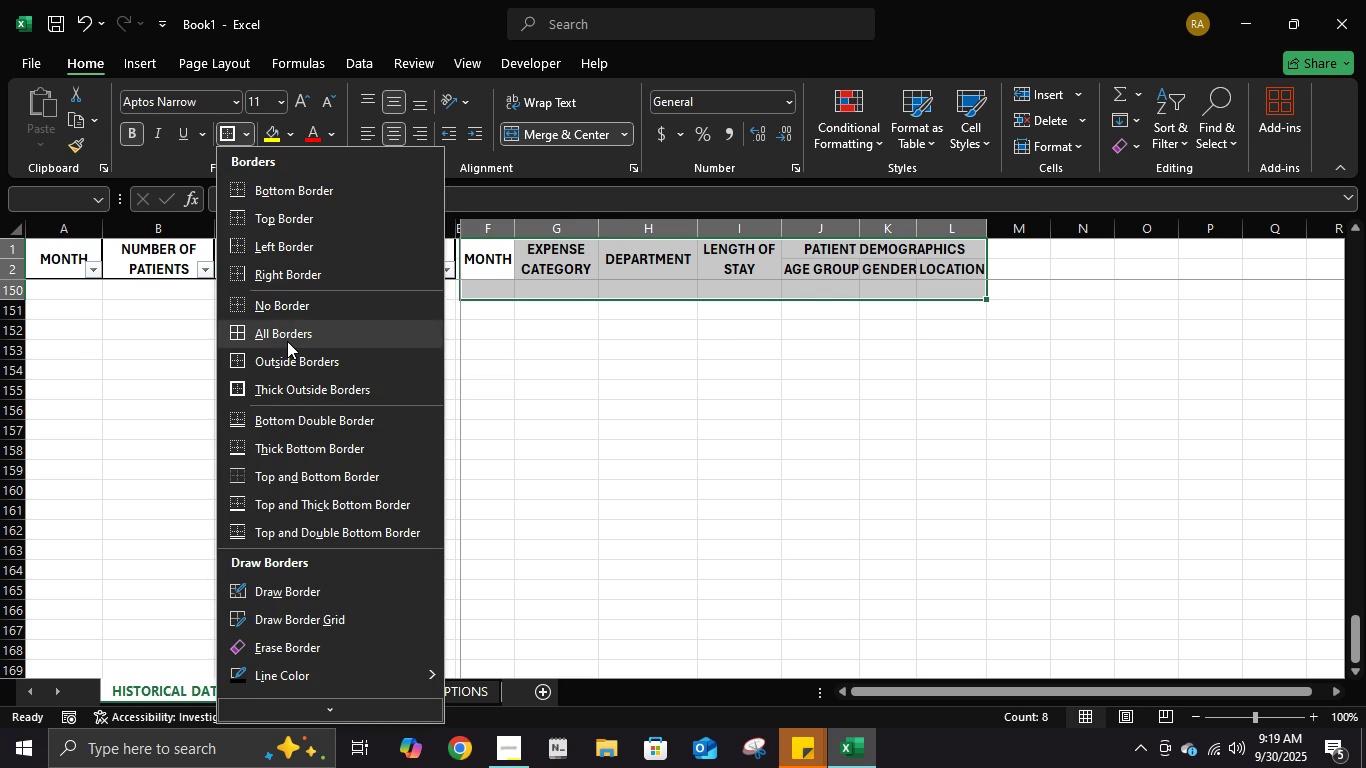 
left_click([287, 341])
 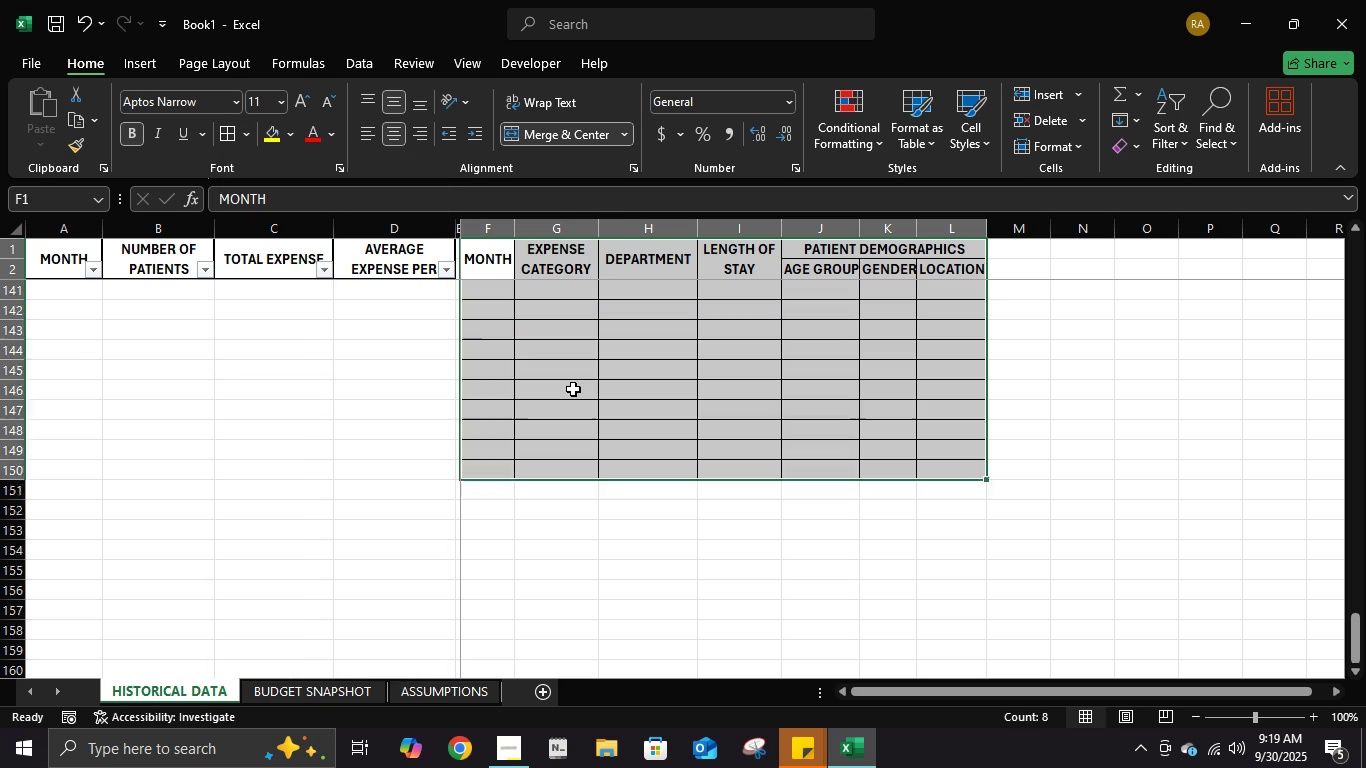 
scroll: coordinate [573, 389], scroll_direction: up, amount: 23.0
 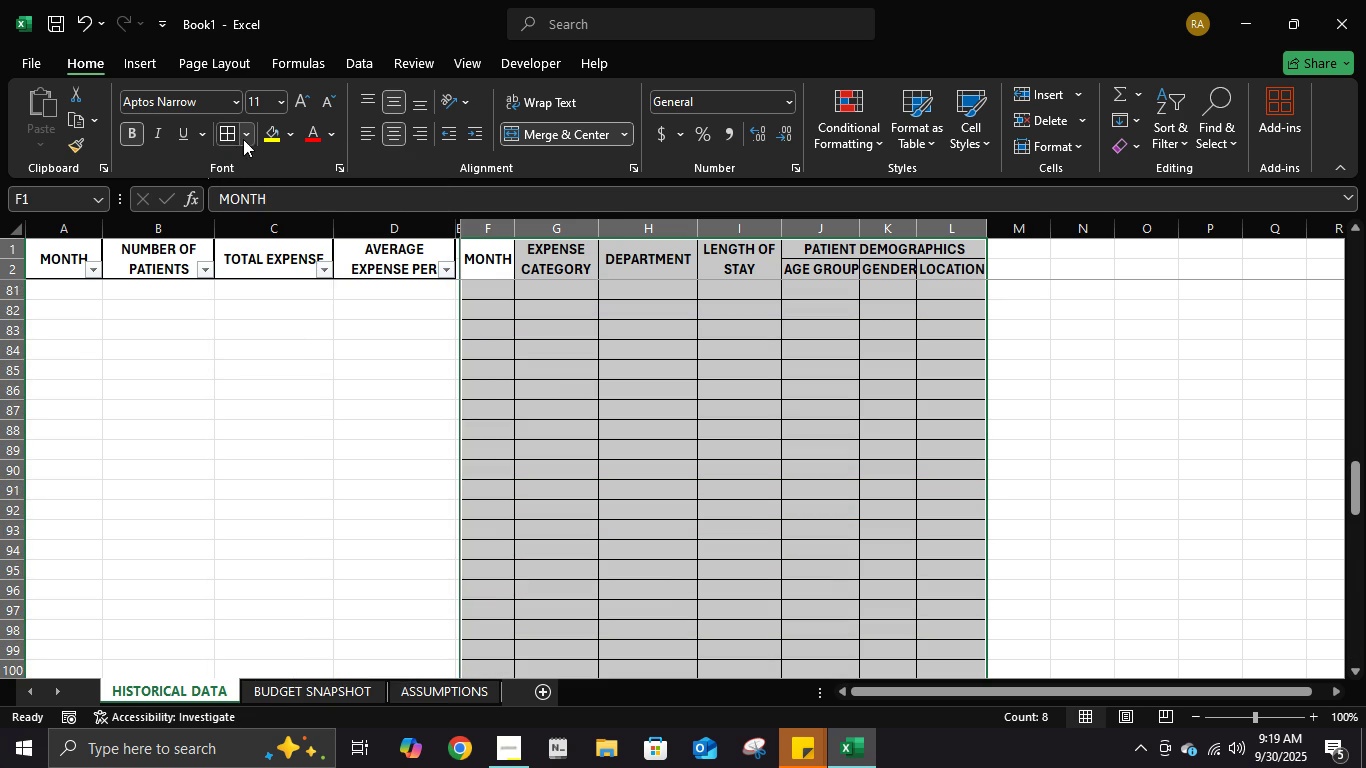 
left_click([243, 139])
 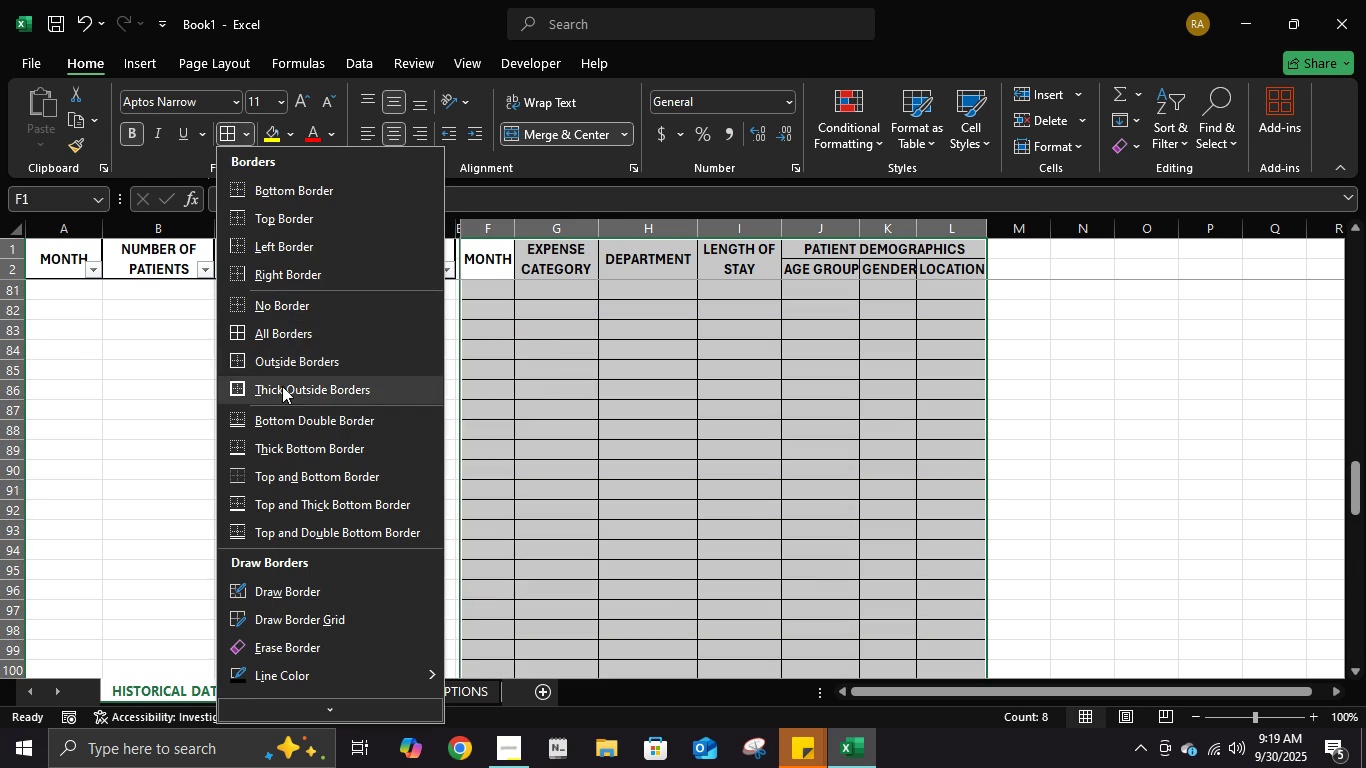 
left_click([282, 386])
 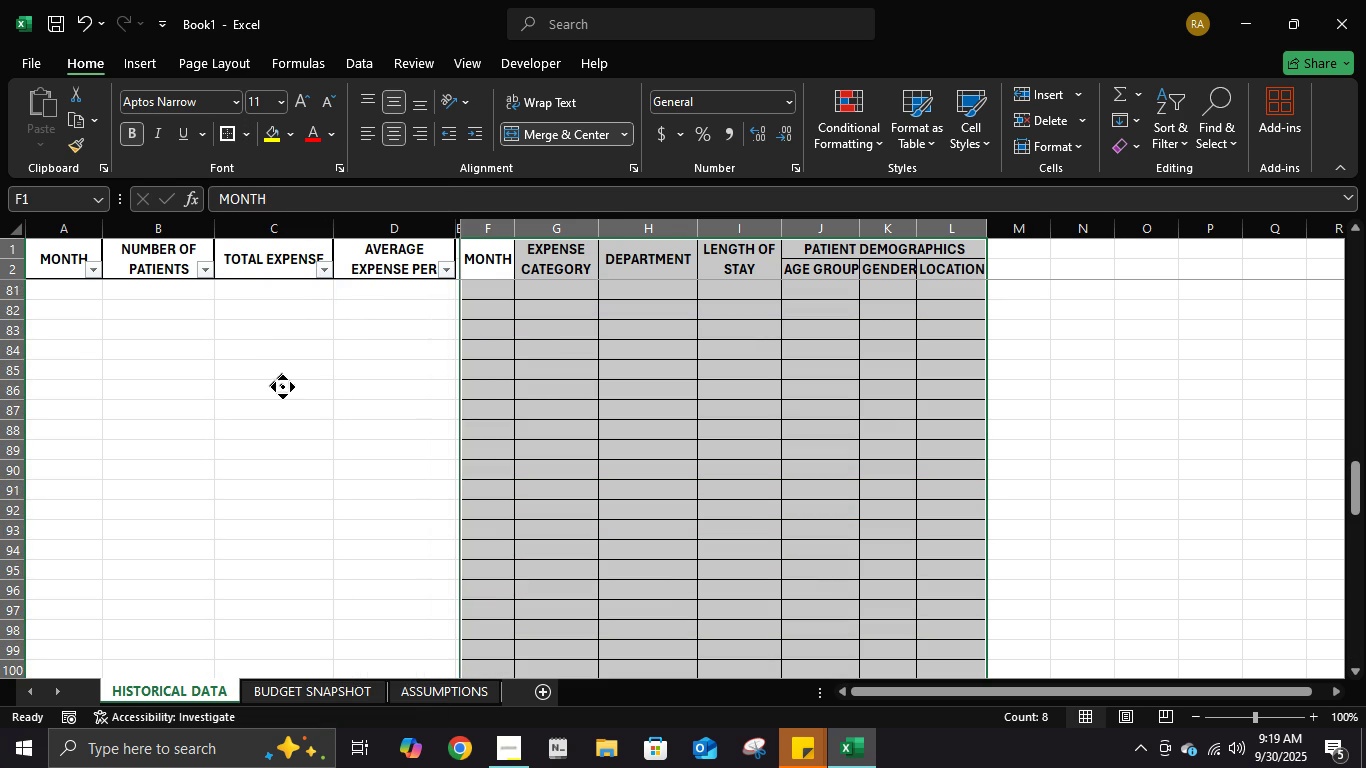 
middle_click([282, 386])
 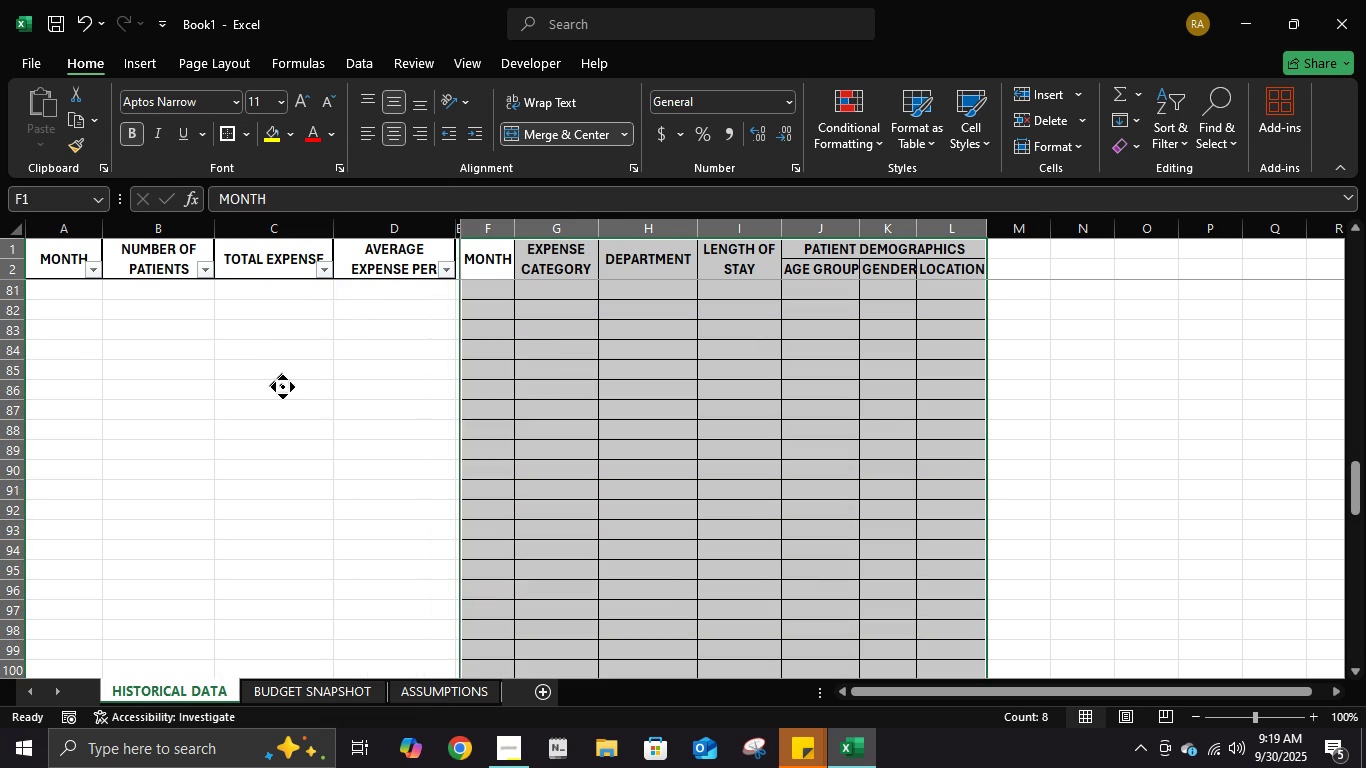 
left_click([282, 386])
 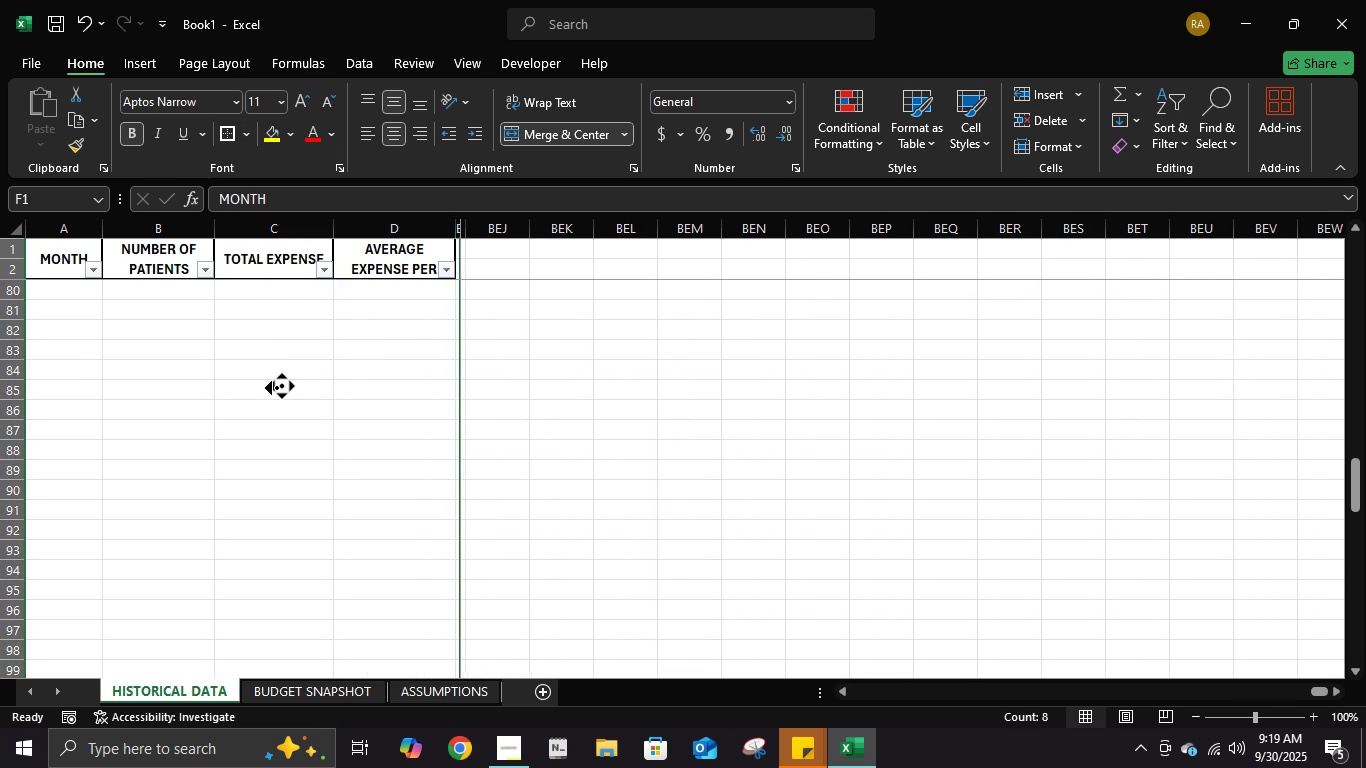 
middle_click([281, 387])
 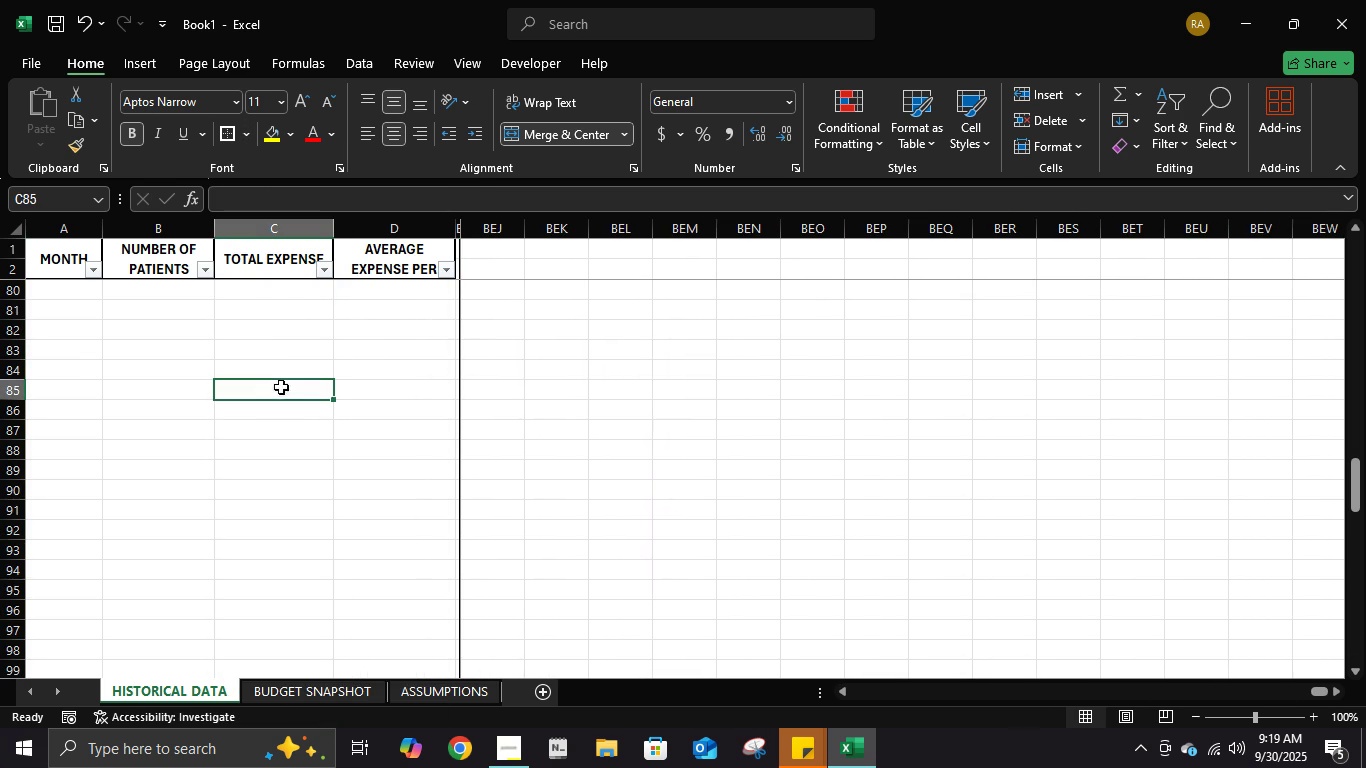 
left_click([281, 387])